 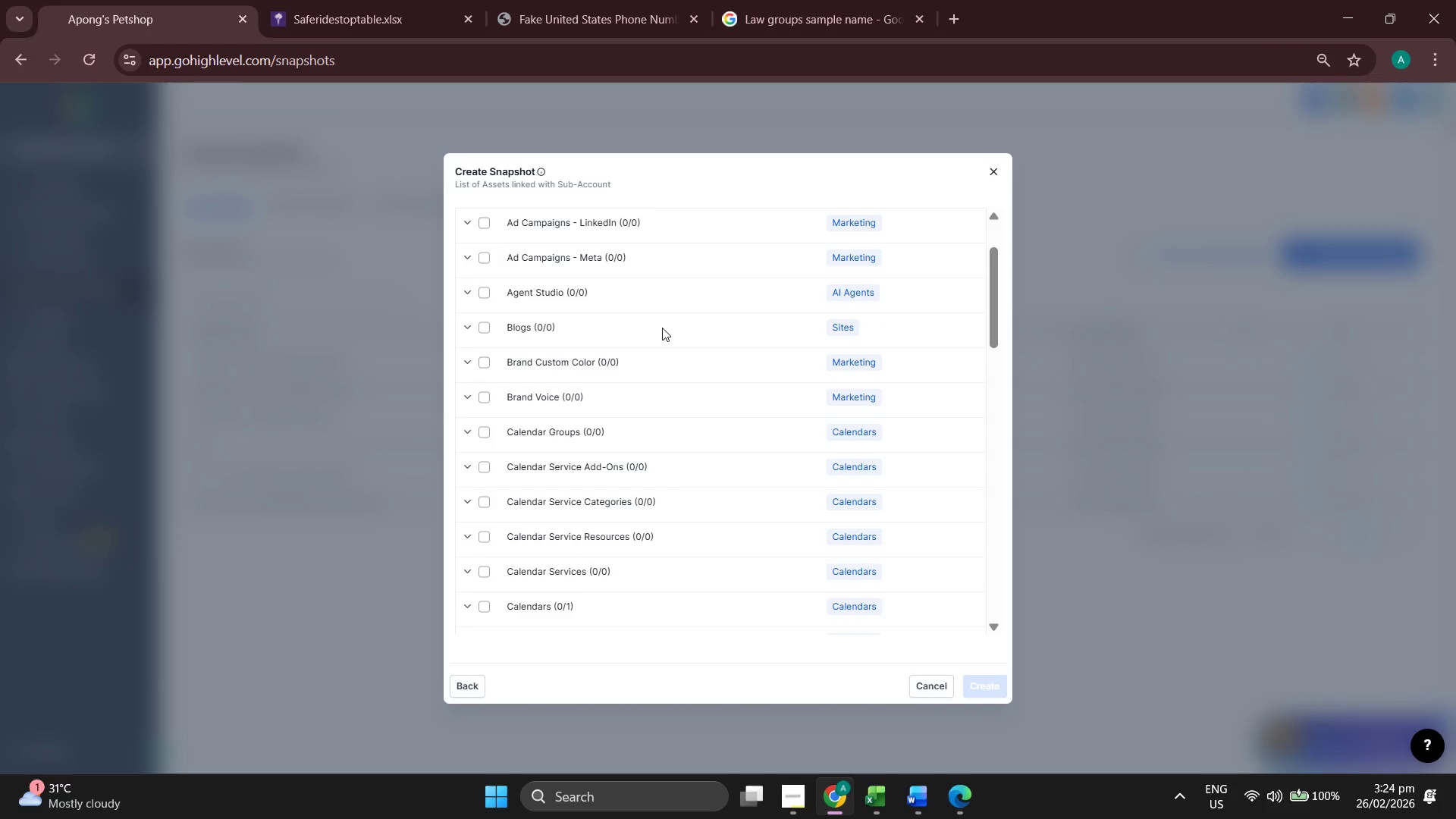 
scroll: coordinate [662, 328], scroll_direction: down, amount: 6.0
 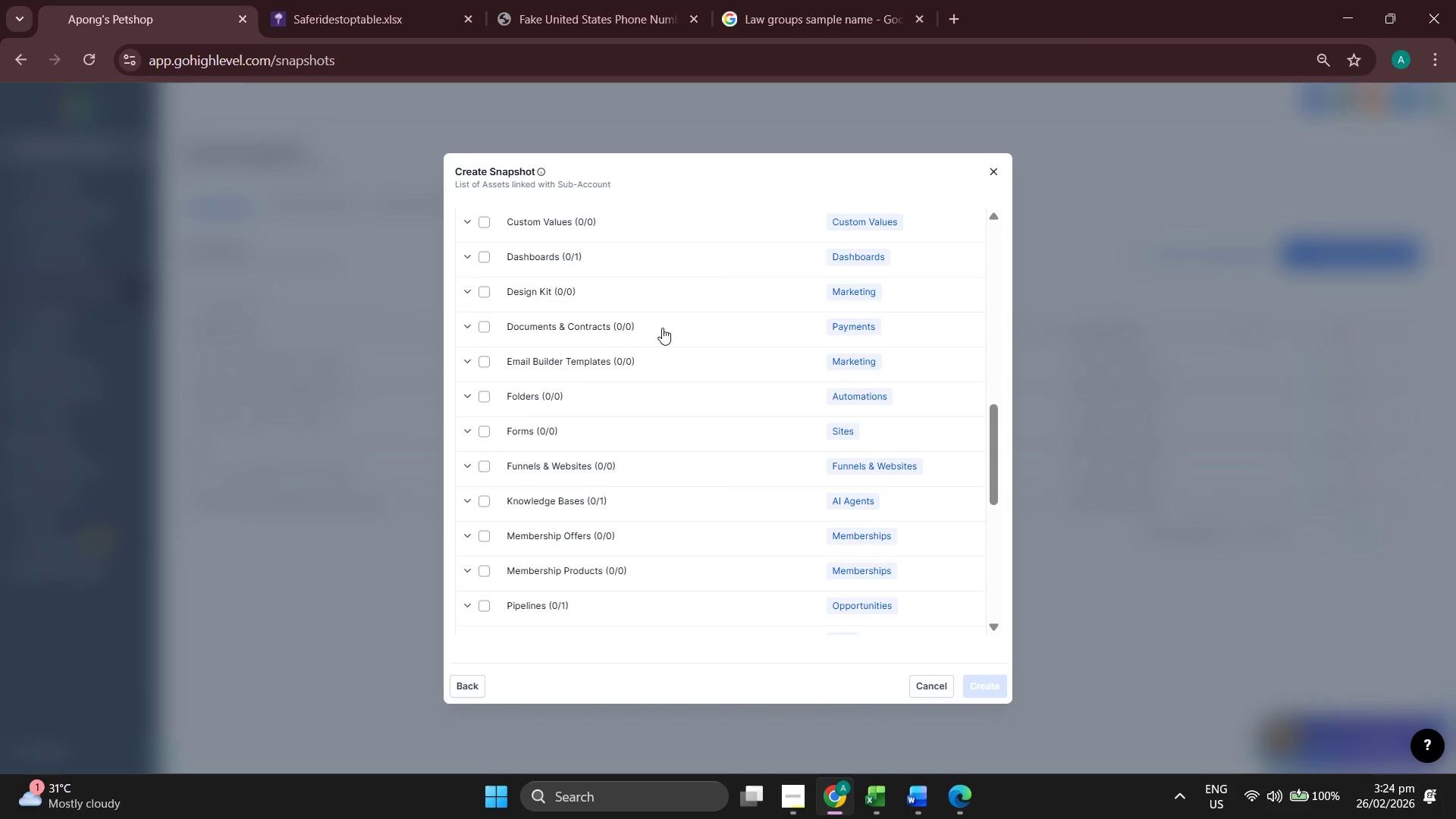 
scroll: coordinate [662, 328], scroll_direction: down, amount: 1.0
 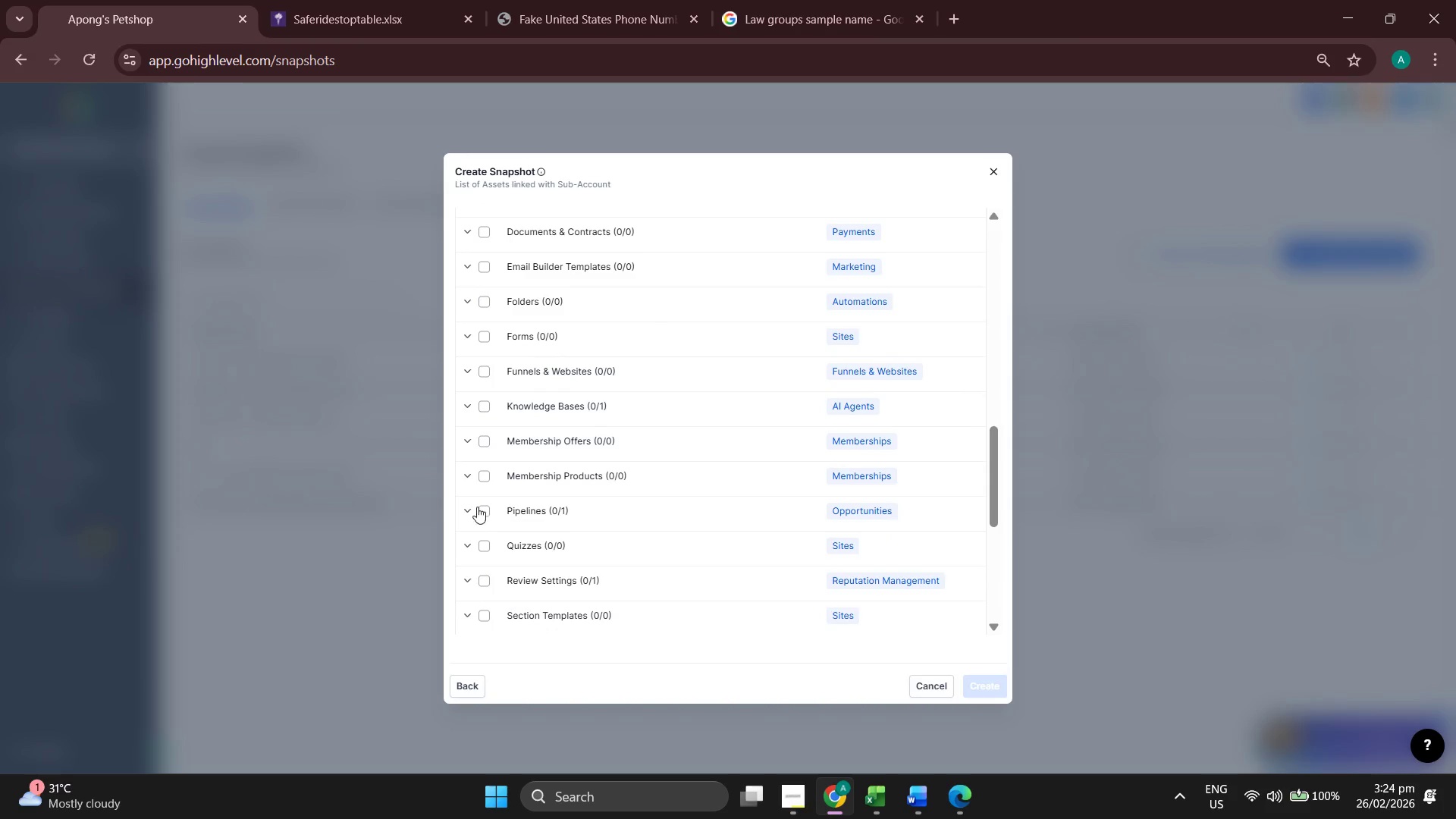 
left_click([469, 512])
 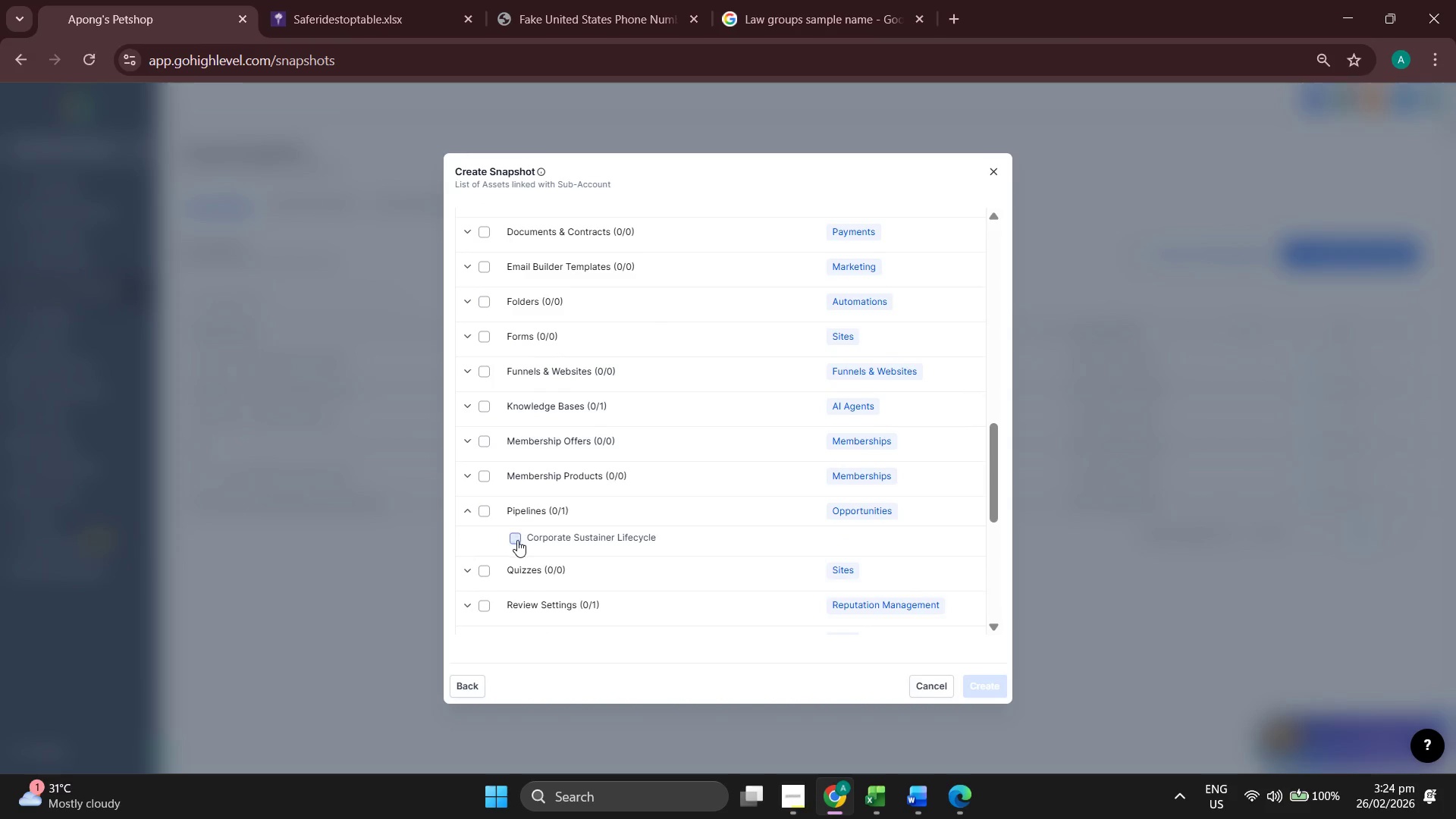 
left_click([486, 513])
 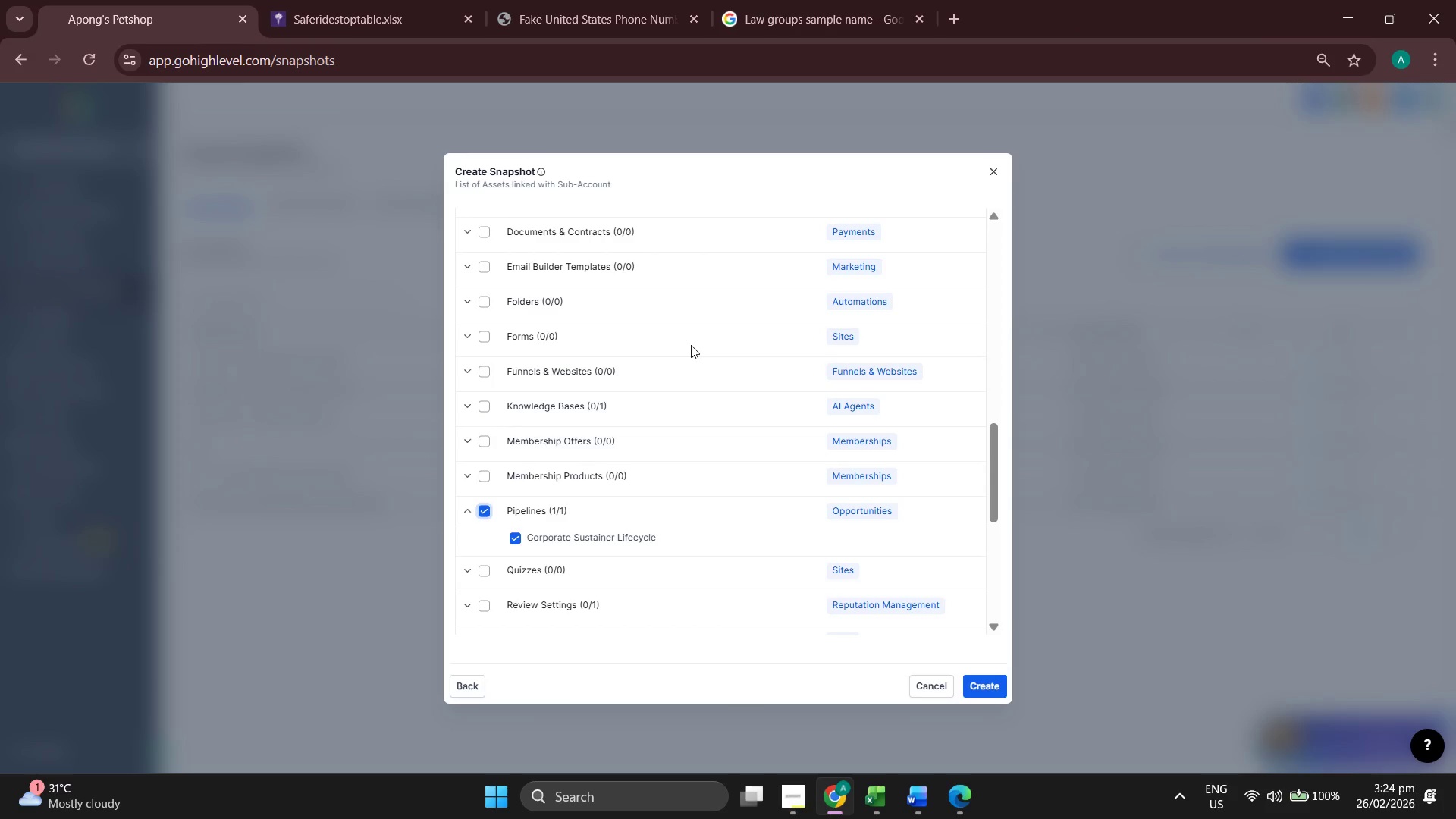 
scroll: coordinate [691, 345], scroll_direction: down, amount: 2.0
 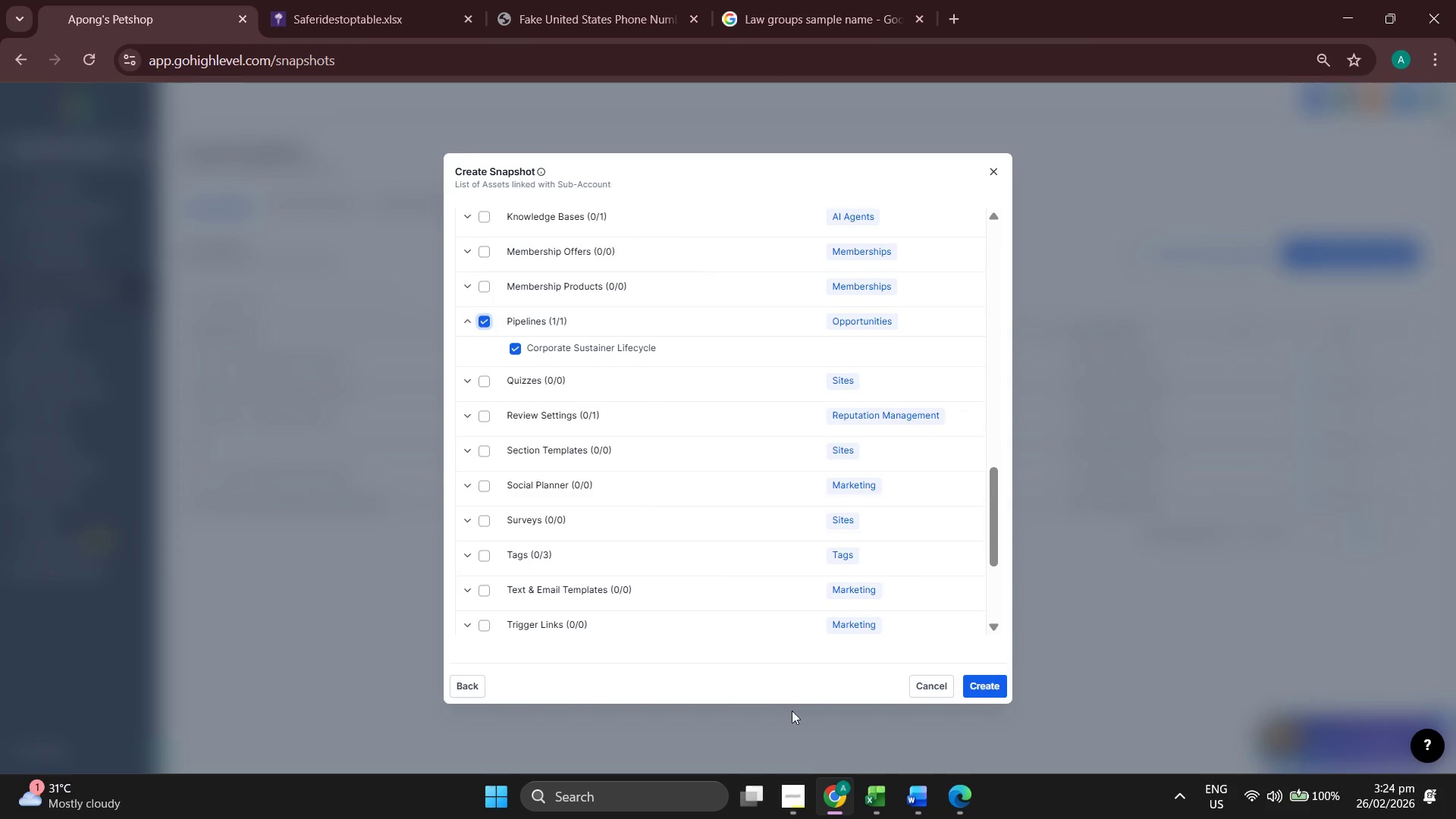 
left_click([805, 795])